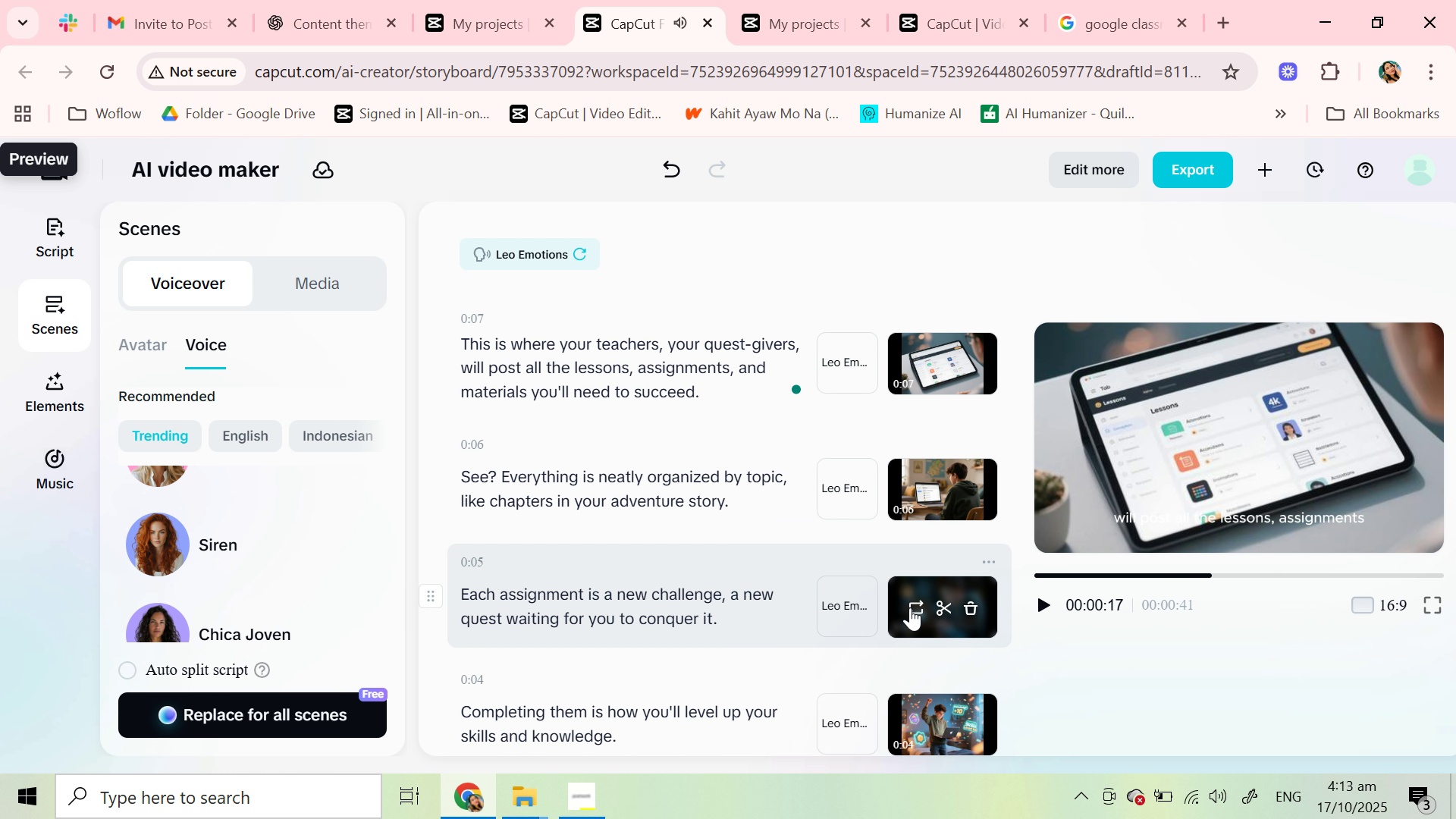 
scroll: coordinate [889, 605], scroll_direction: down, amount: 1.0
 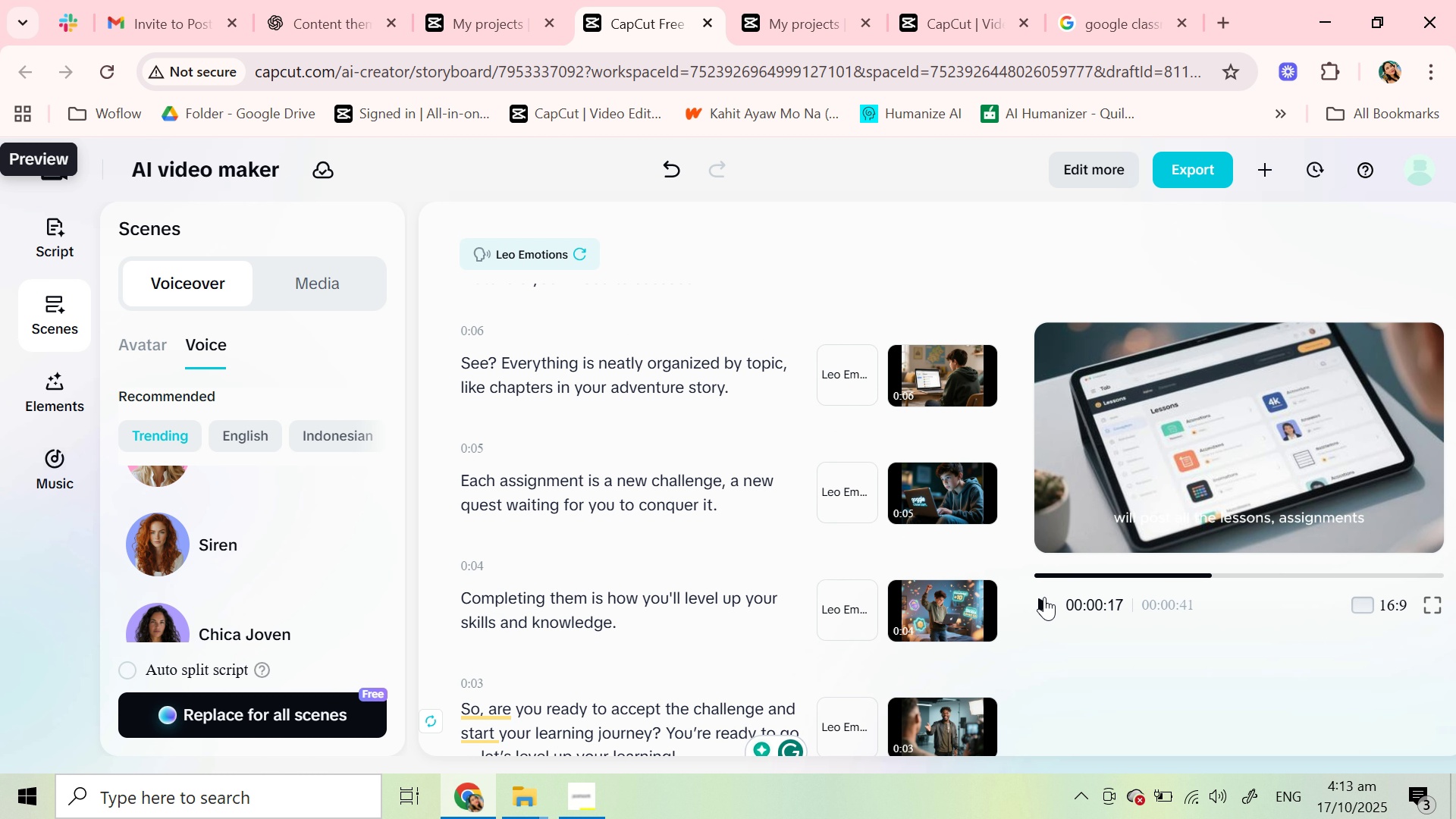 
left_click([1045, 595])
 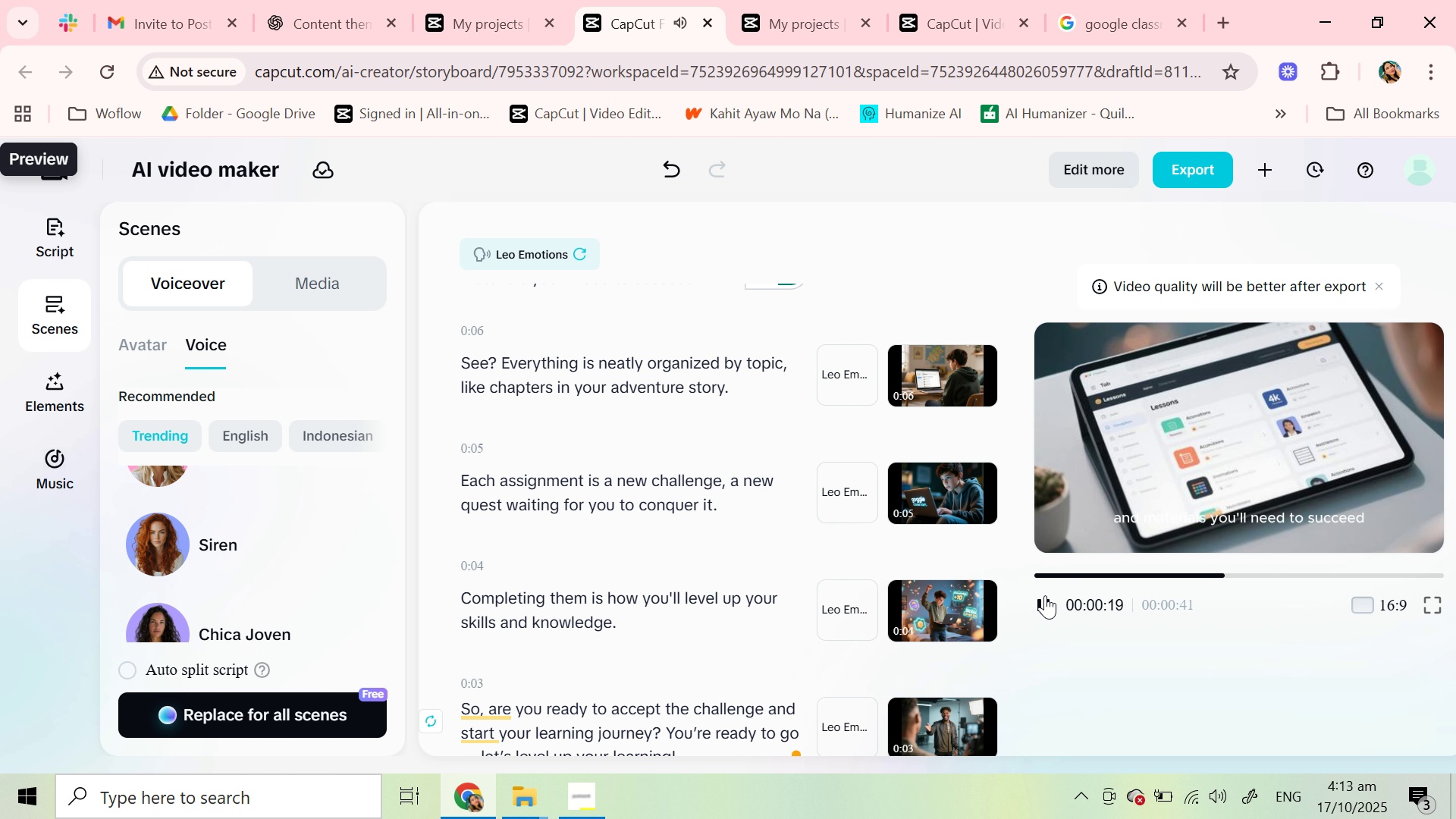 
left_click([1045, 595])
 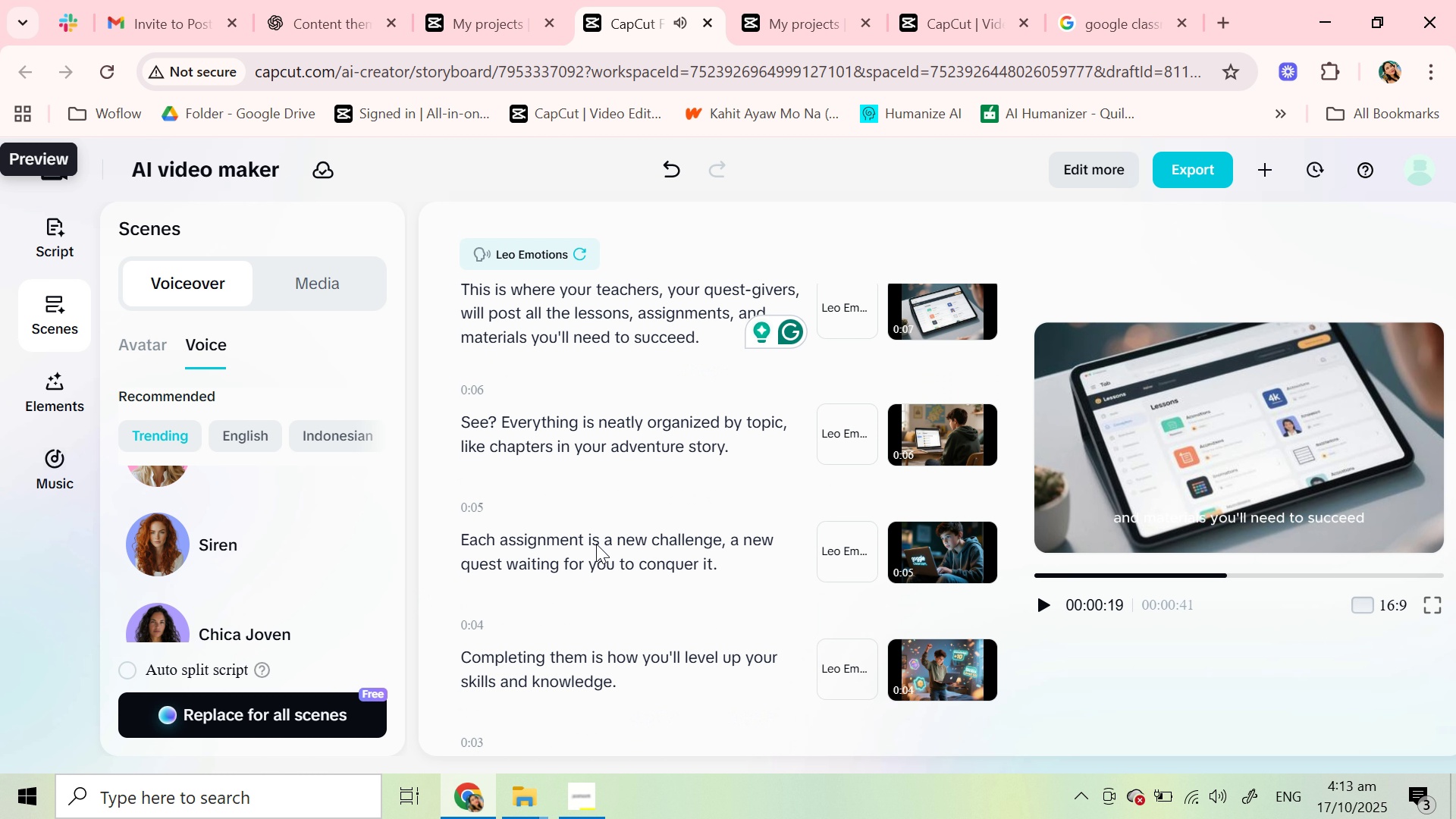 
scroll: coordinate [596, 544], scroll_direction: up, amount: 2.0
 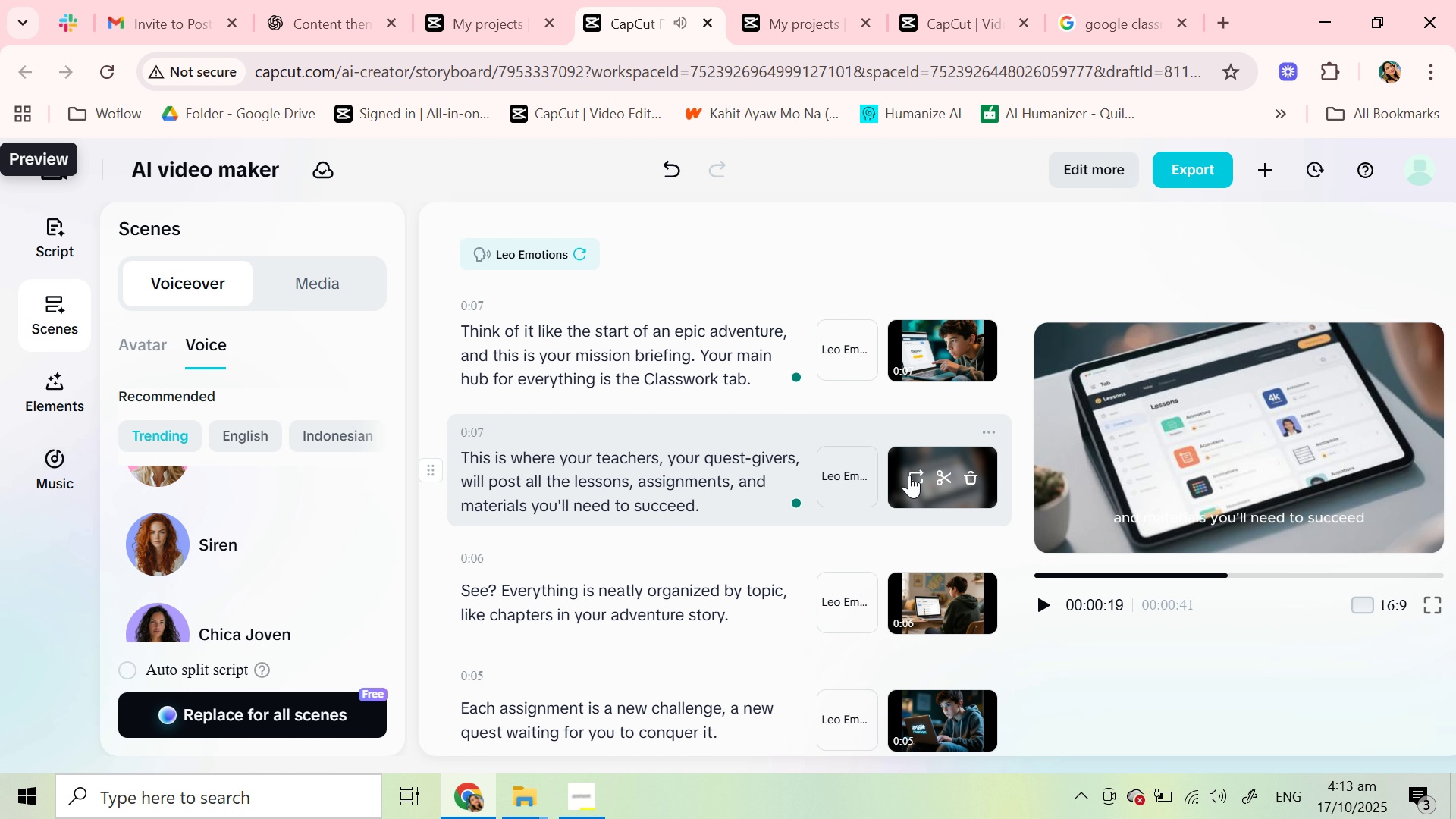 
left_click([912, 475])
 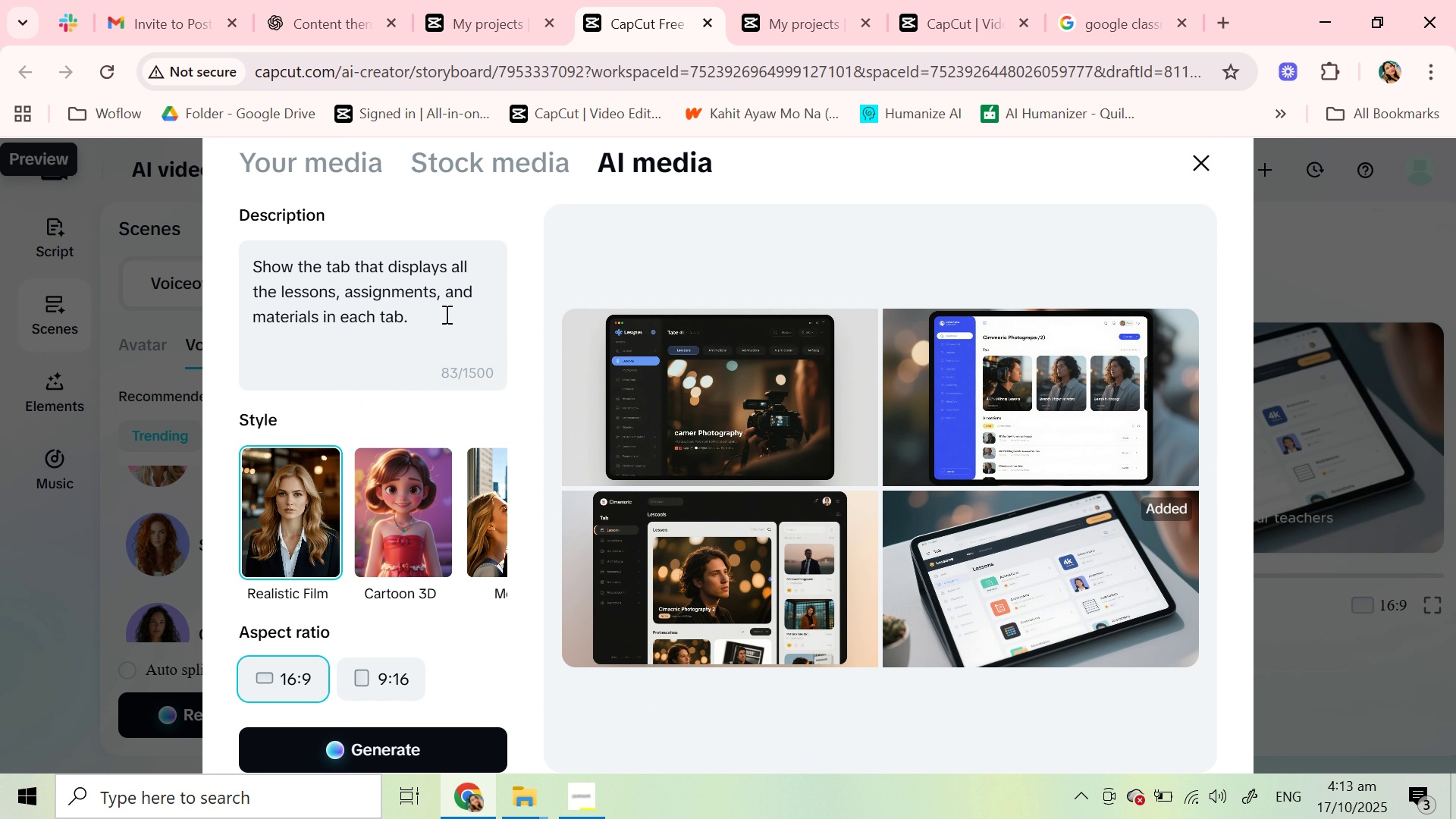 
left_click([434, 315])
 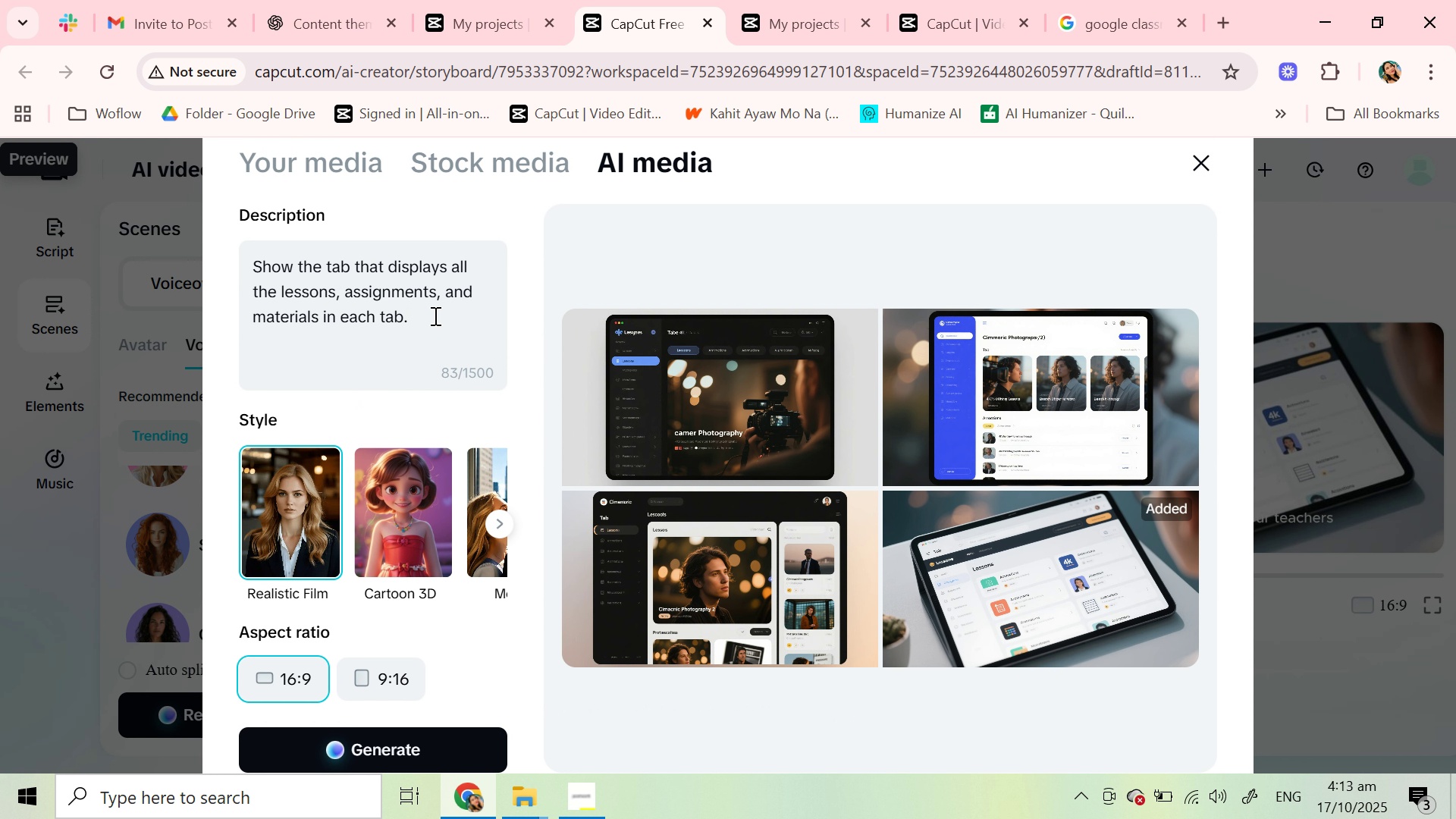 
type( and make it bigger with lessons and )
key(Backspace)
key(Backspace)
key(Backspace)
key(Backspace)
key(Backspace)
type(differentsubjecttitle is shown like english , math , physics, dynamics)
 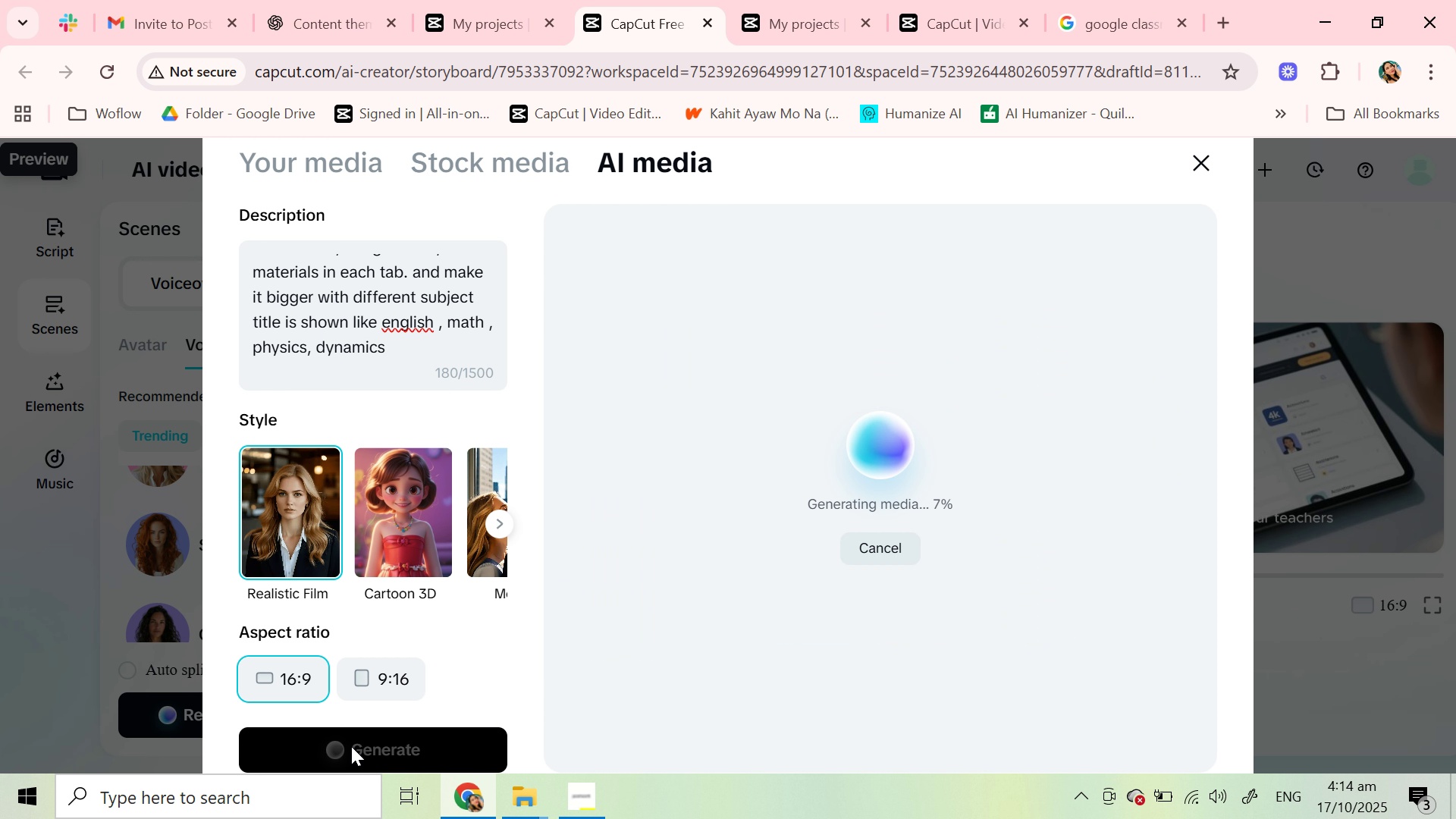 
left_click([351, 746])